 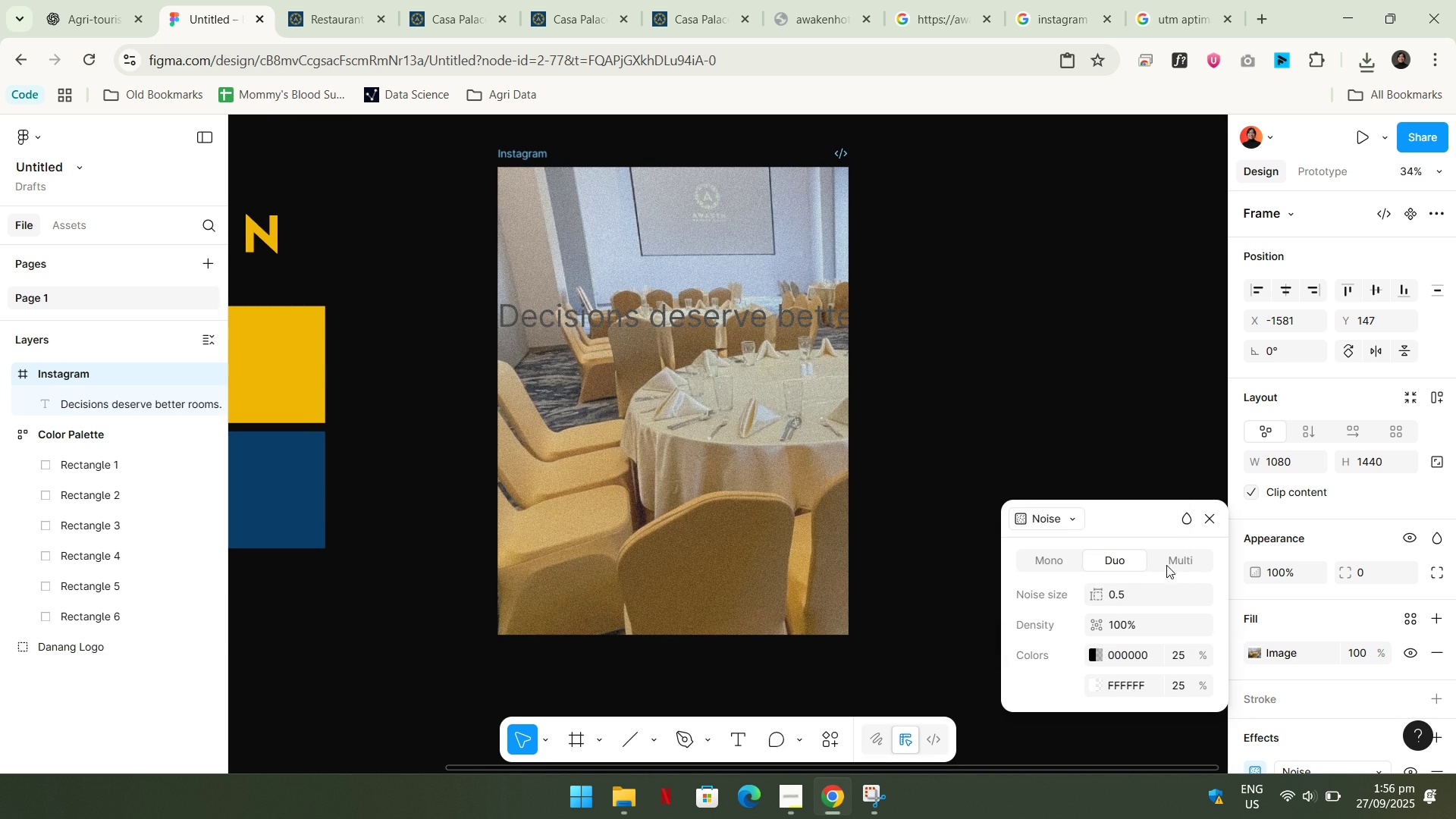 
left_click([1197, 573])
 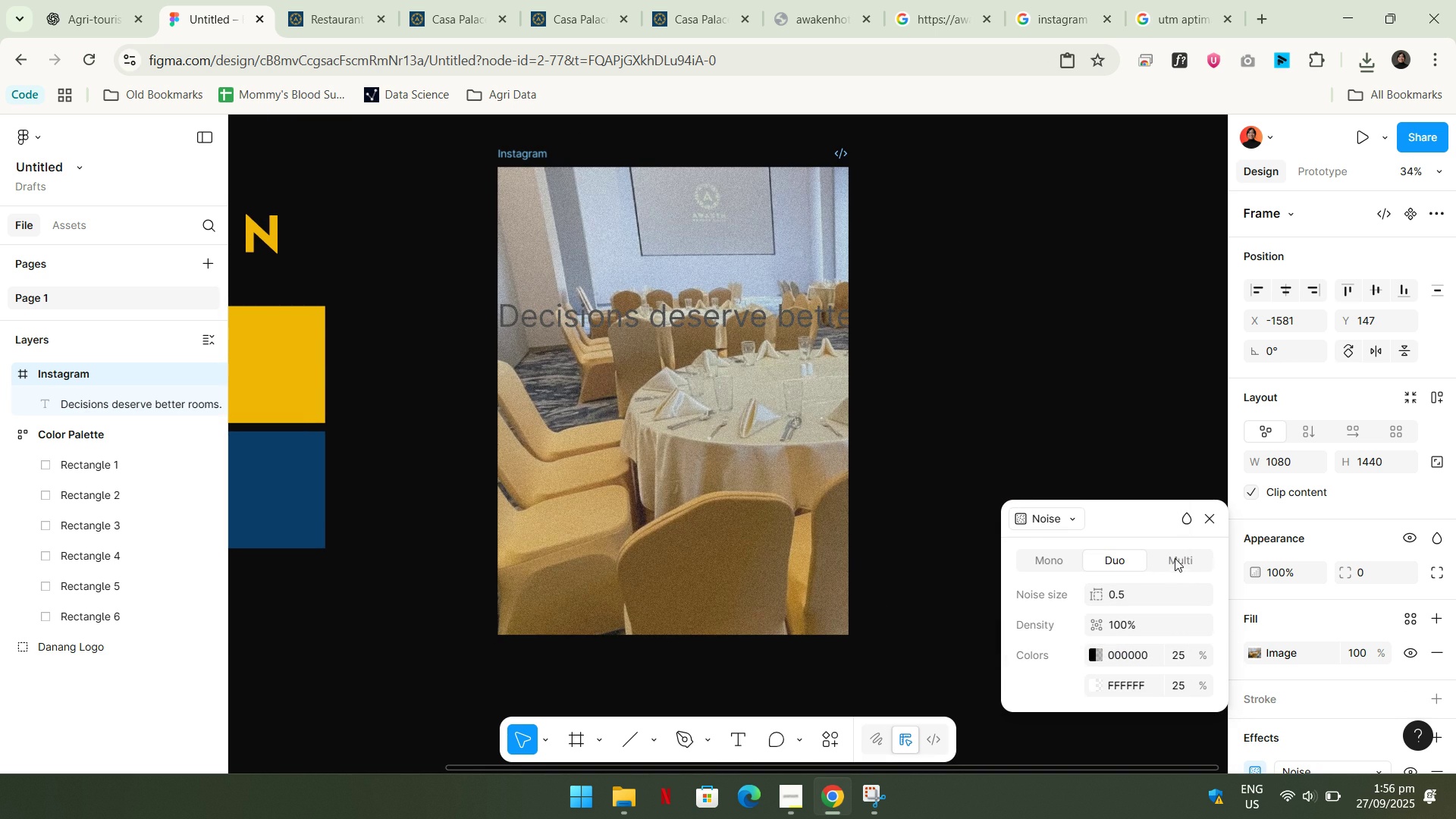 
left_click([1175, 557])
 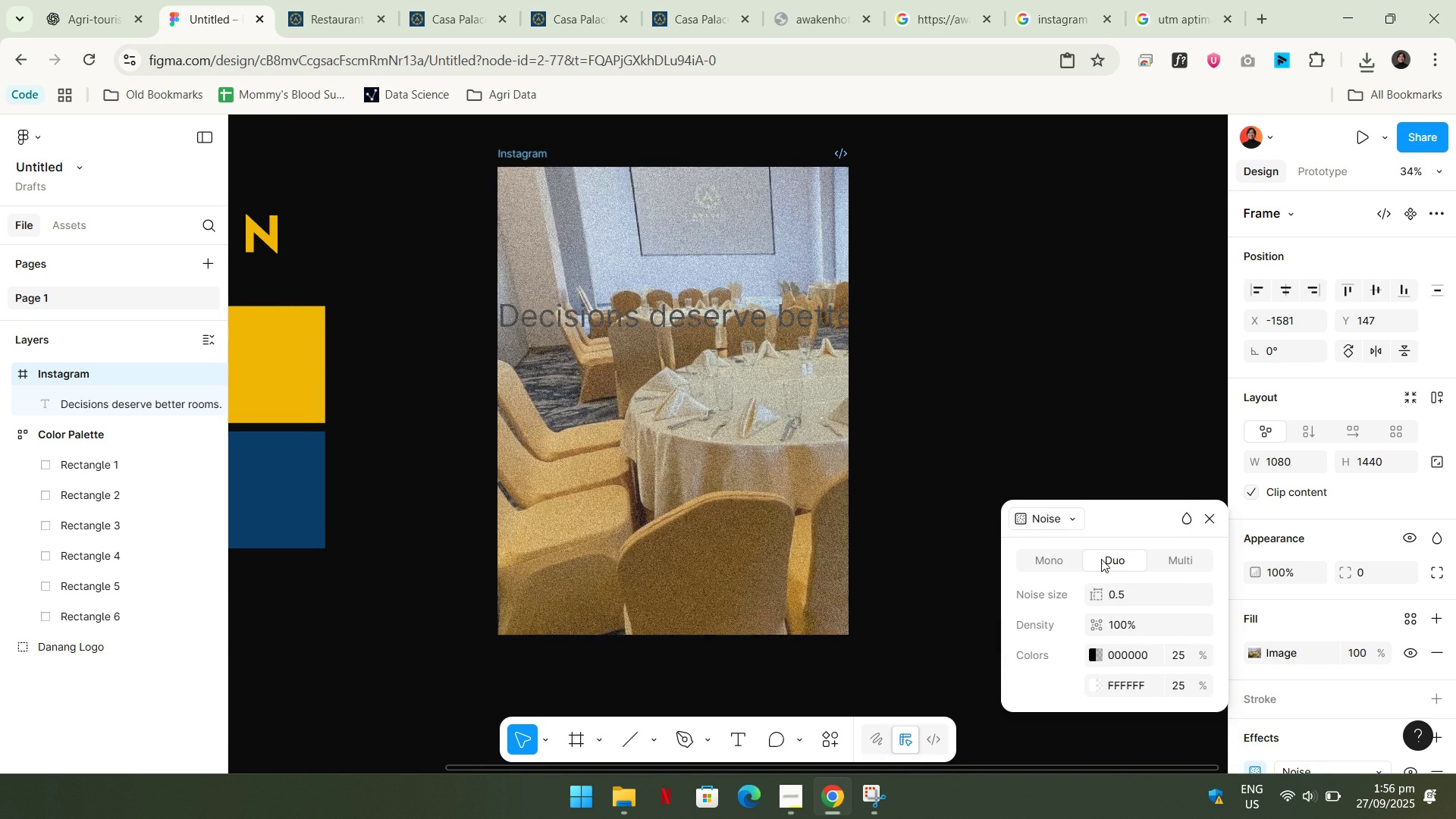 
left_click([1101, 559])
 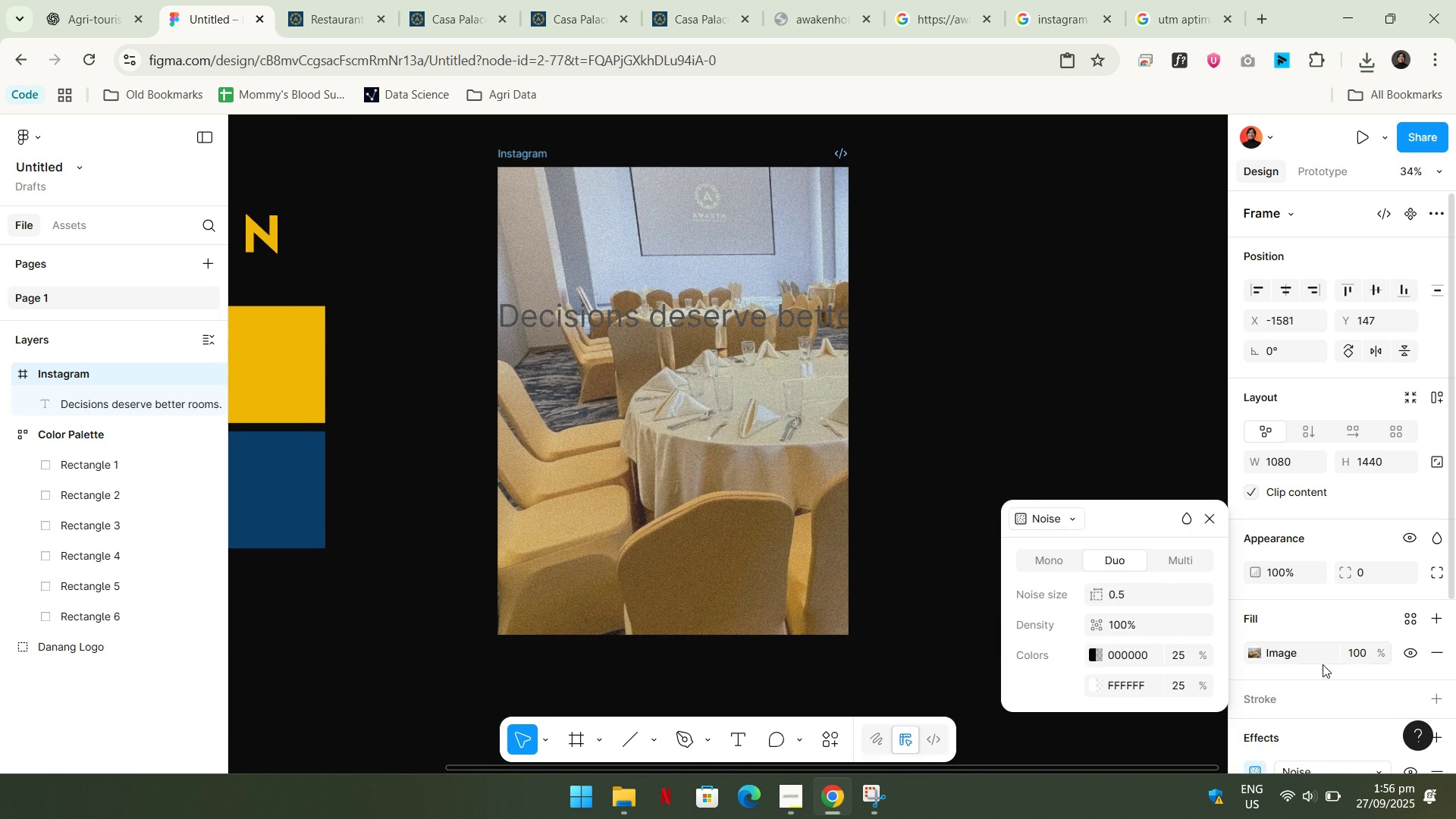 
left_click([1292, 657])
 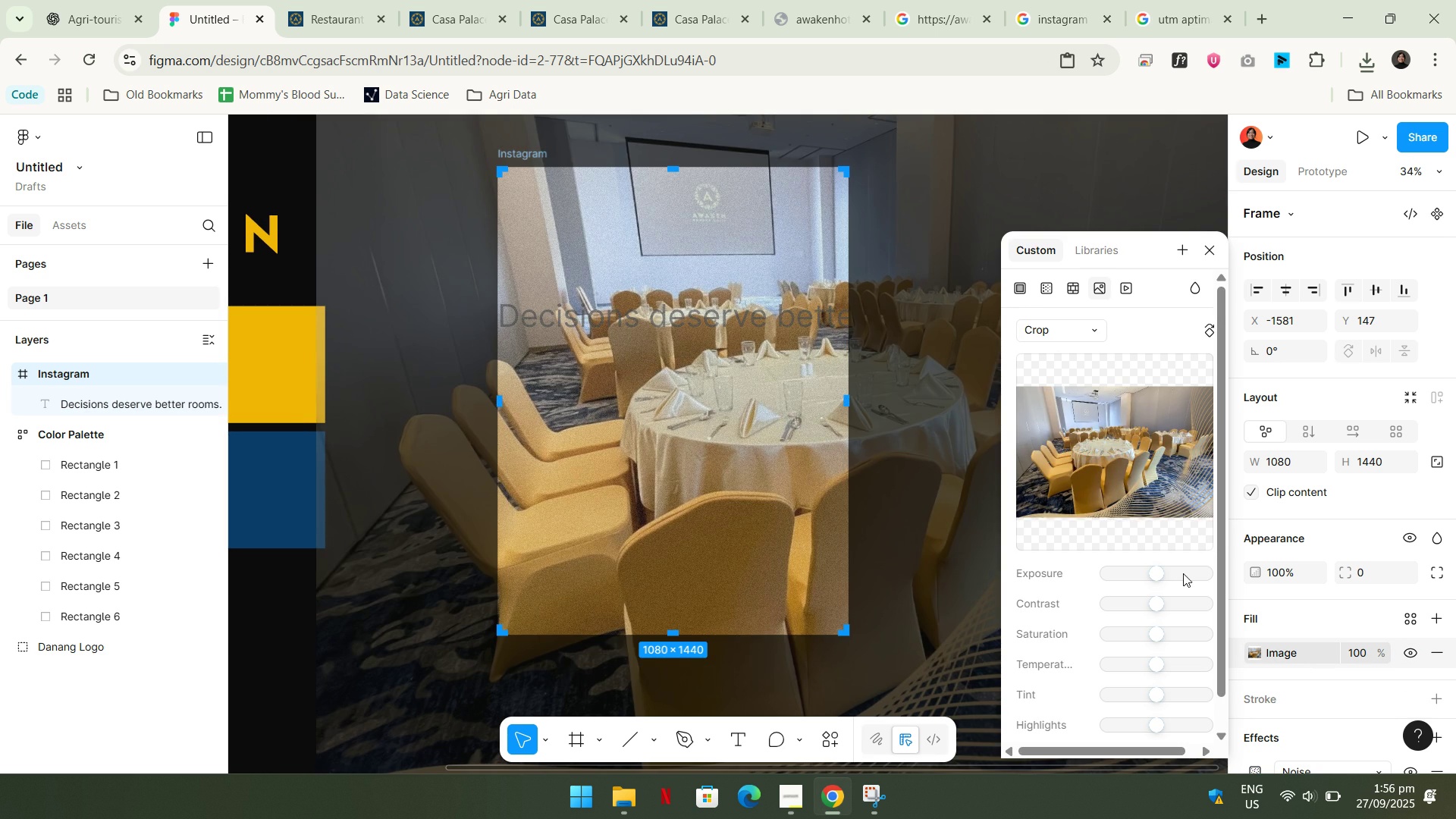 
left_click([1181, 569])